 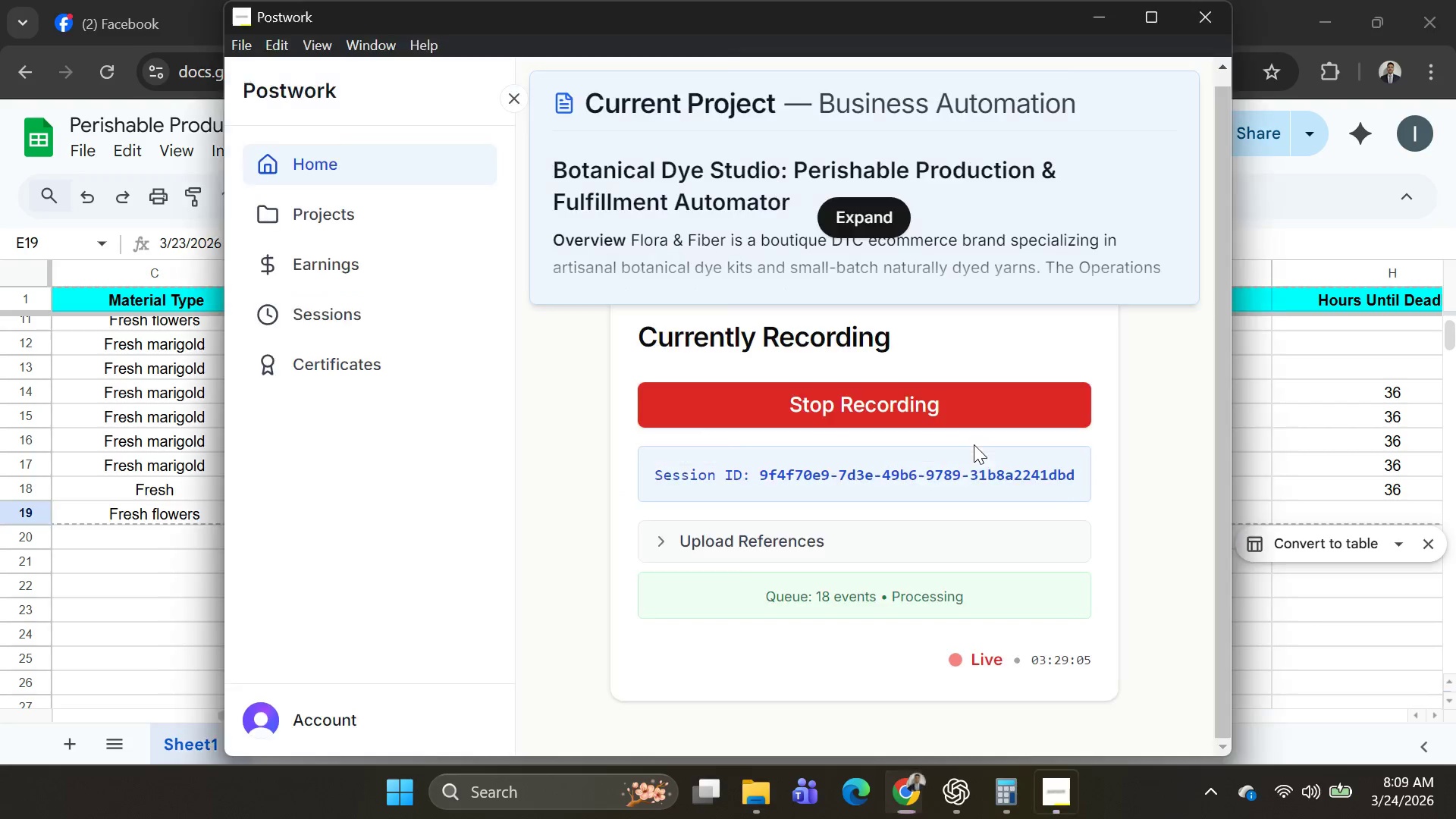 
key(Alt+Tab)
 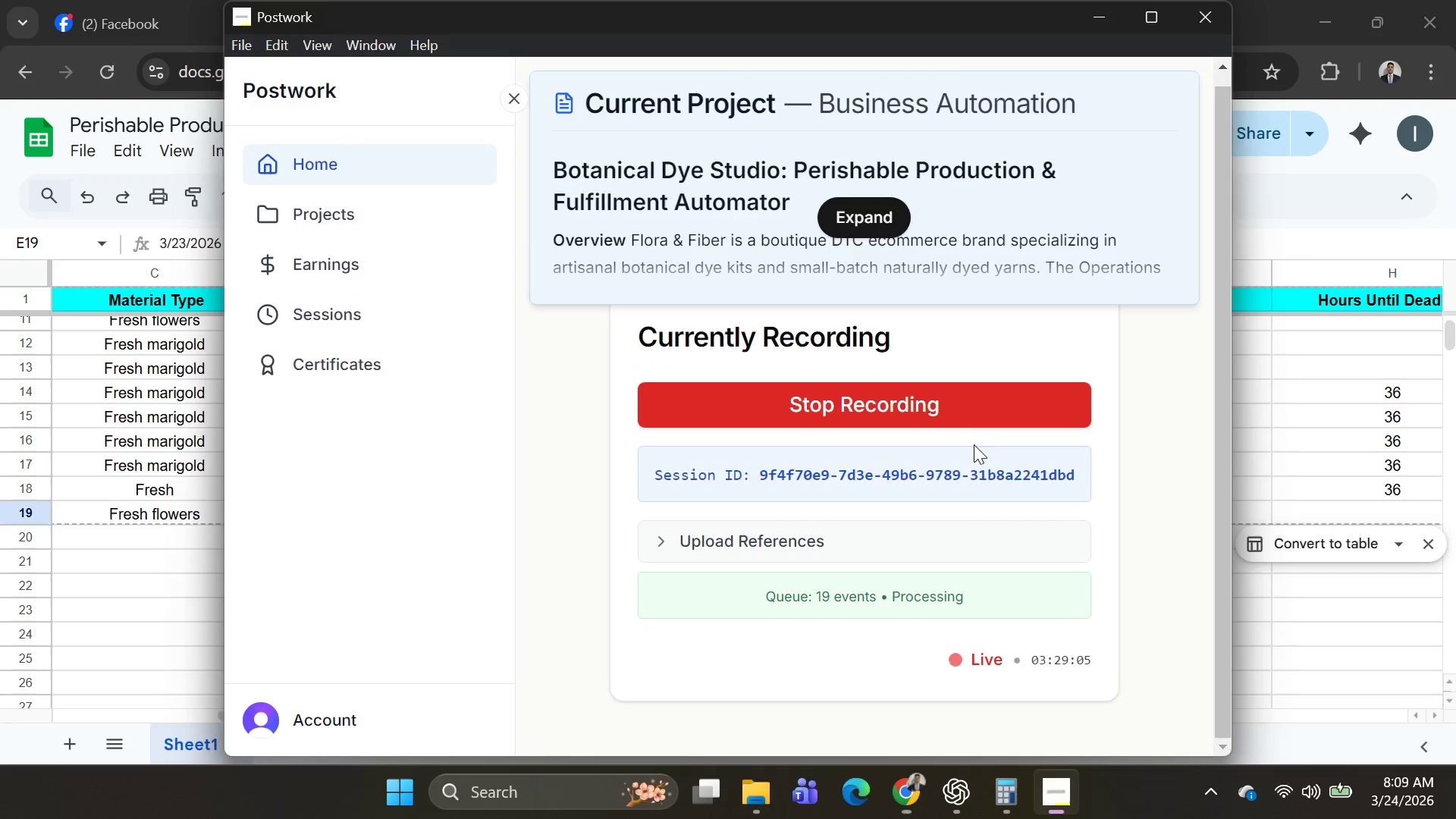 
key(Alt+AltLeft)
 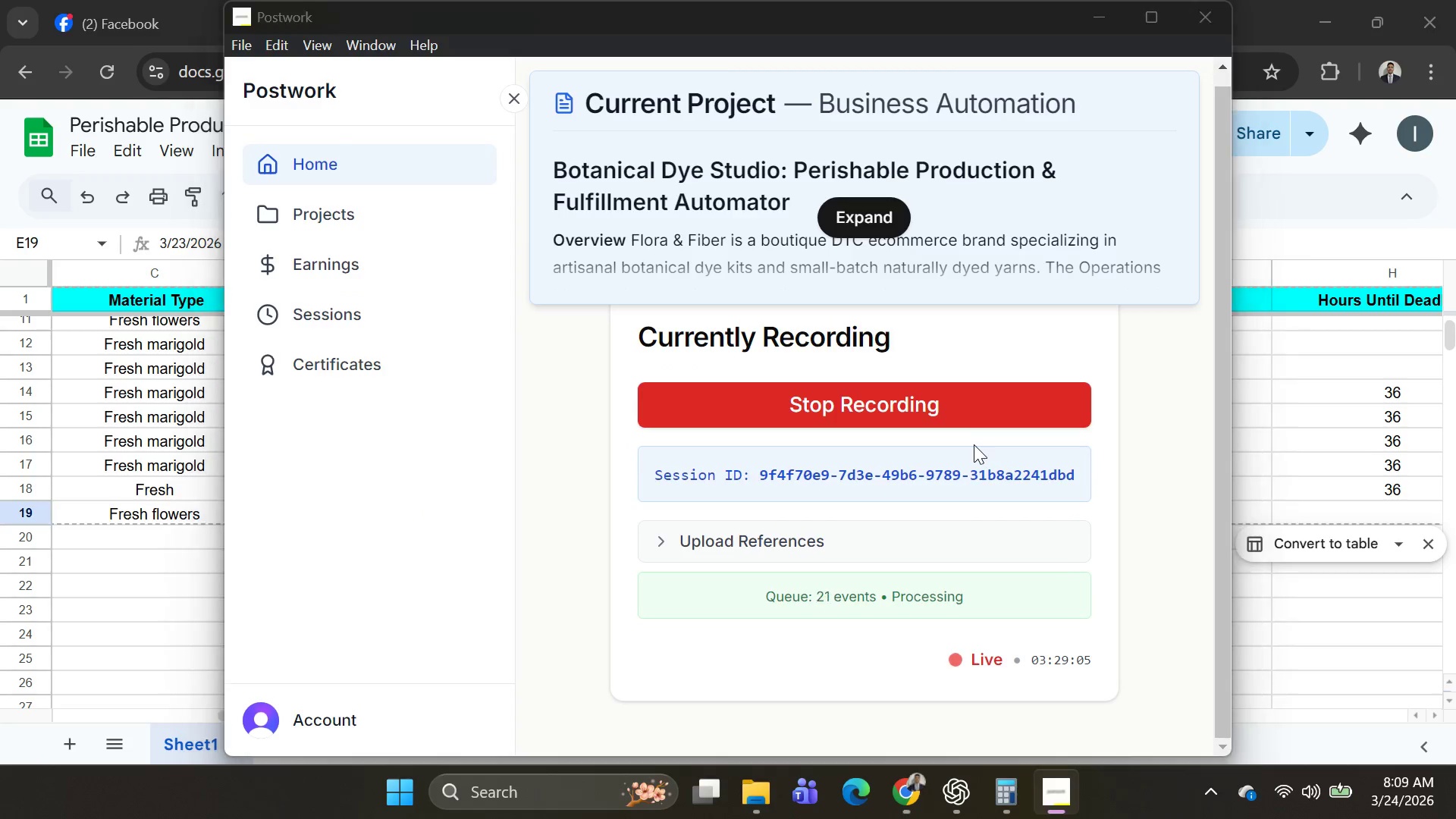 
key(Alt+Tab)
 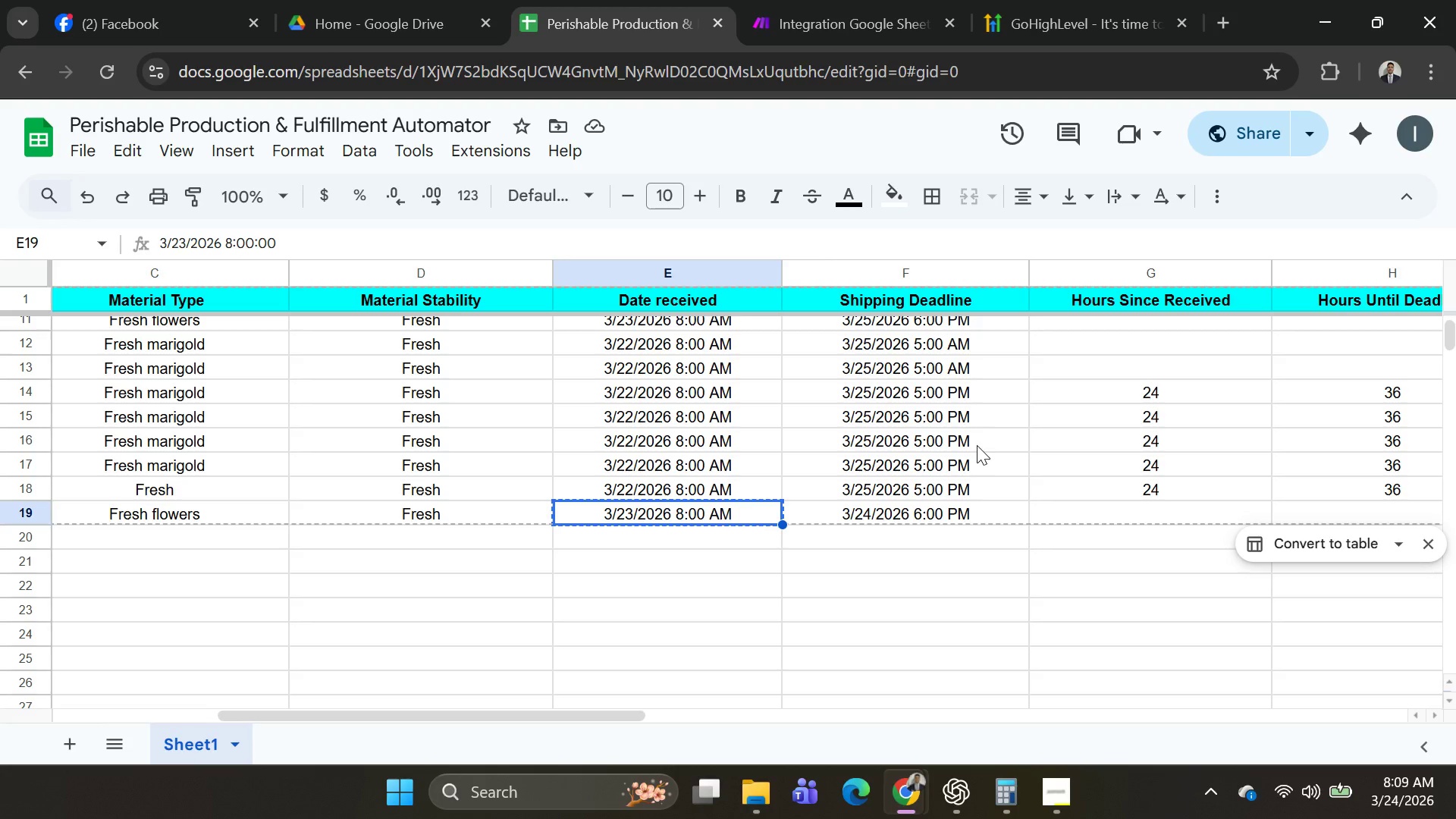 
key(Alt+AltLeft)
 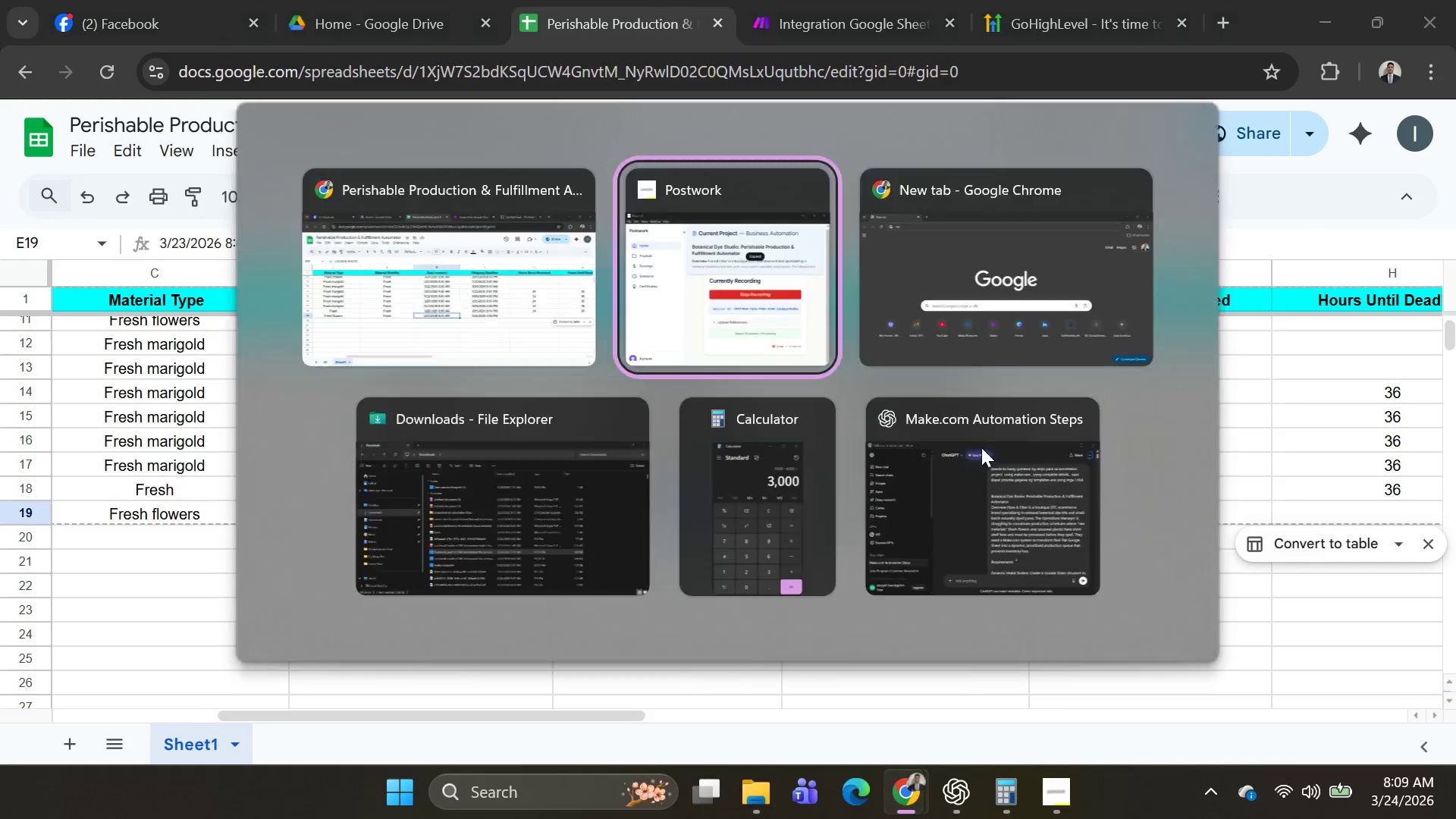 
key(Alt+Tab)
 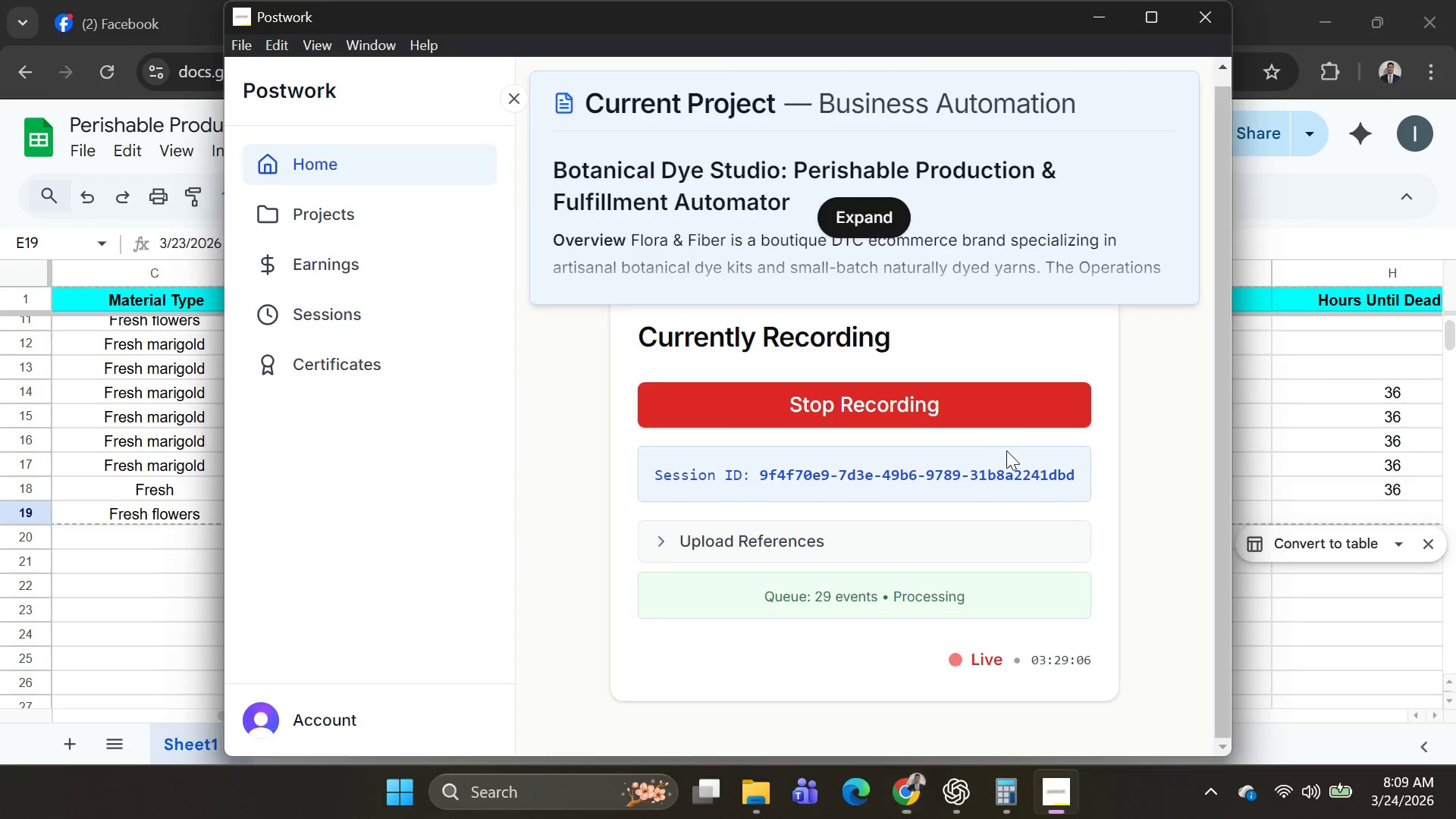 
key(Alt+AltLeft)
 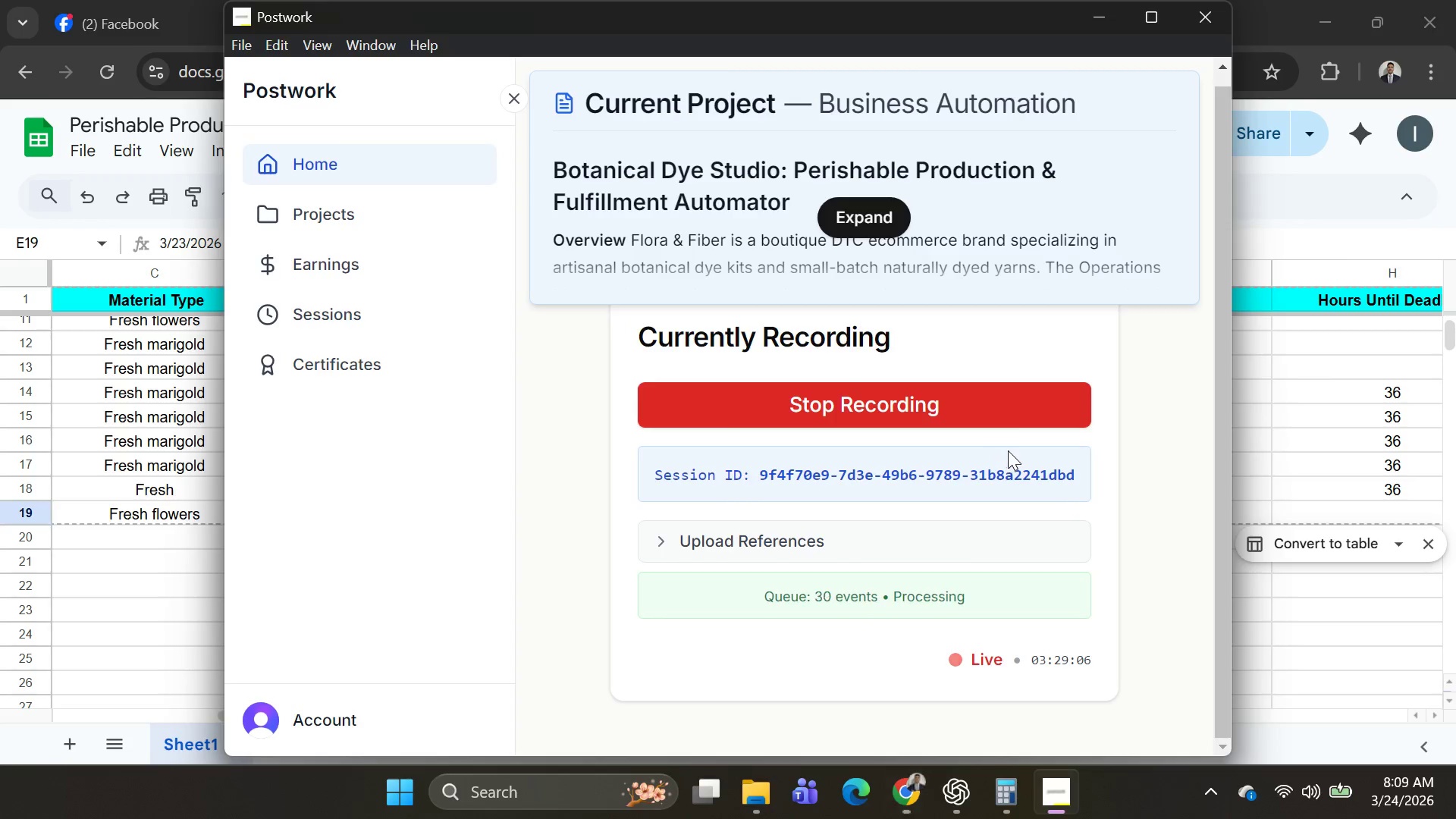 
key(Alt+Tab)
 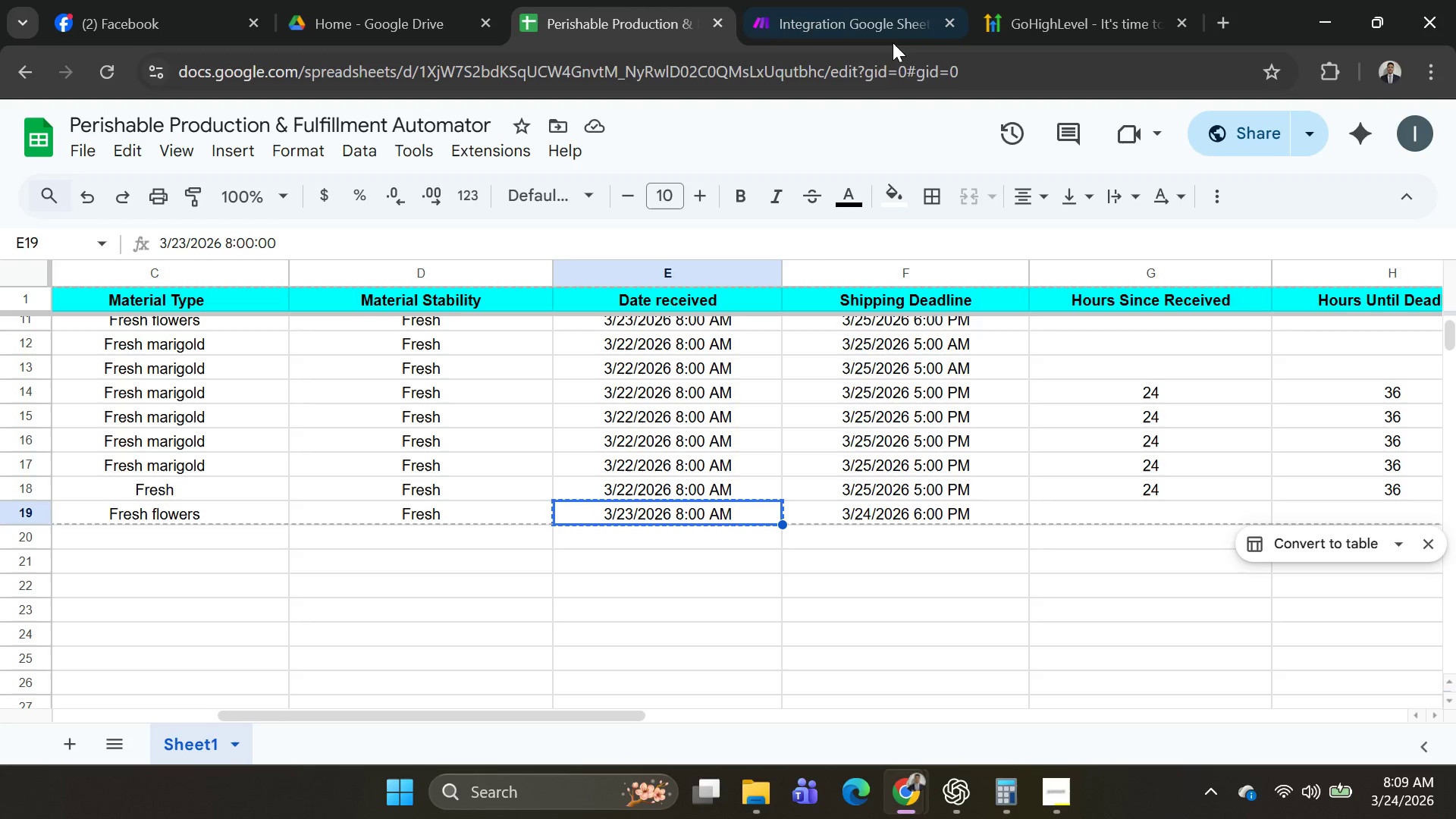 
left_click([852, 28])
 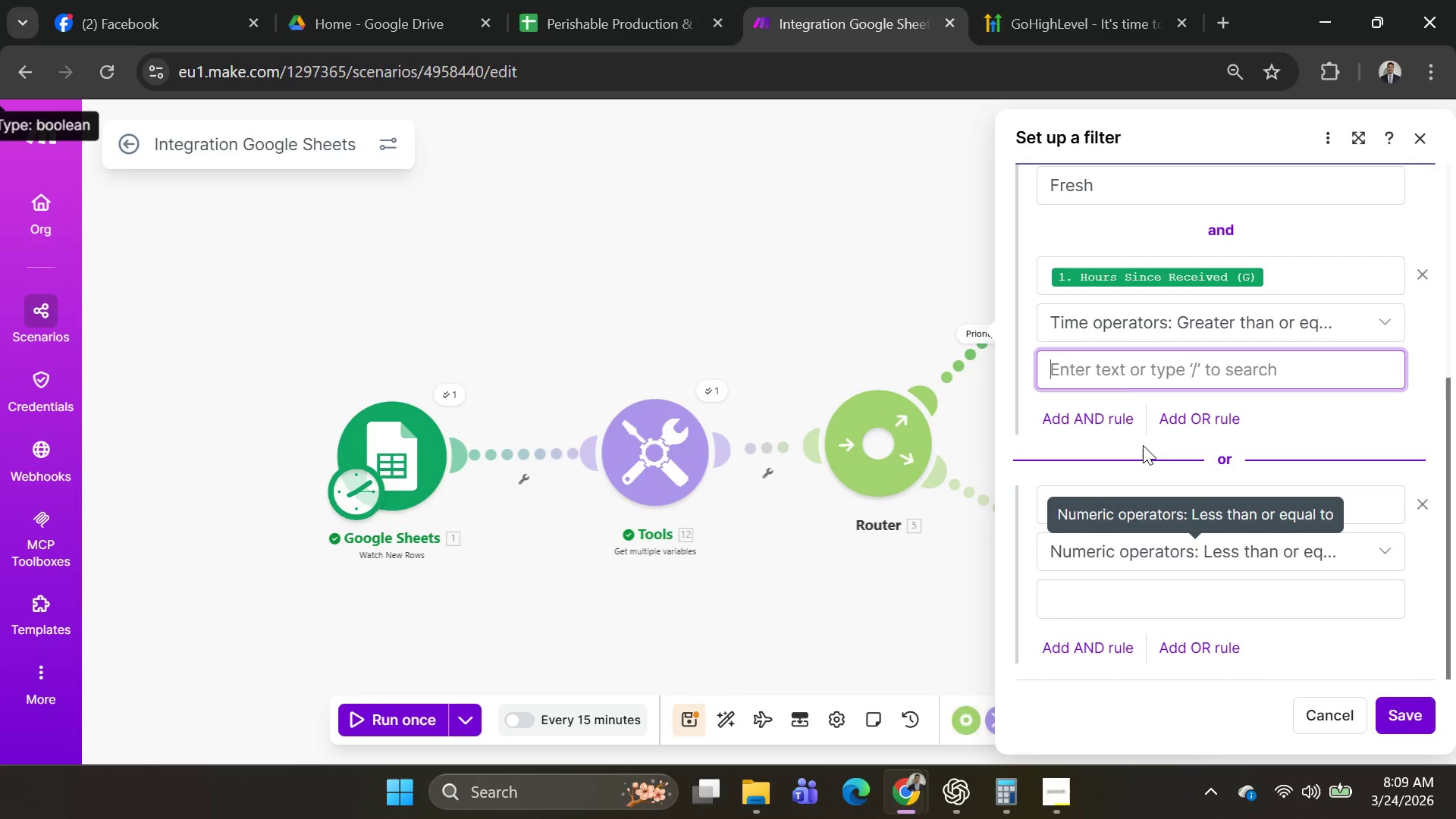 
left_click([1105, 374])
 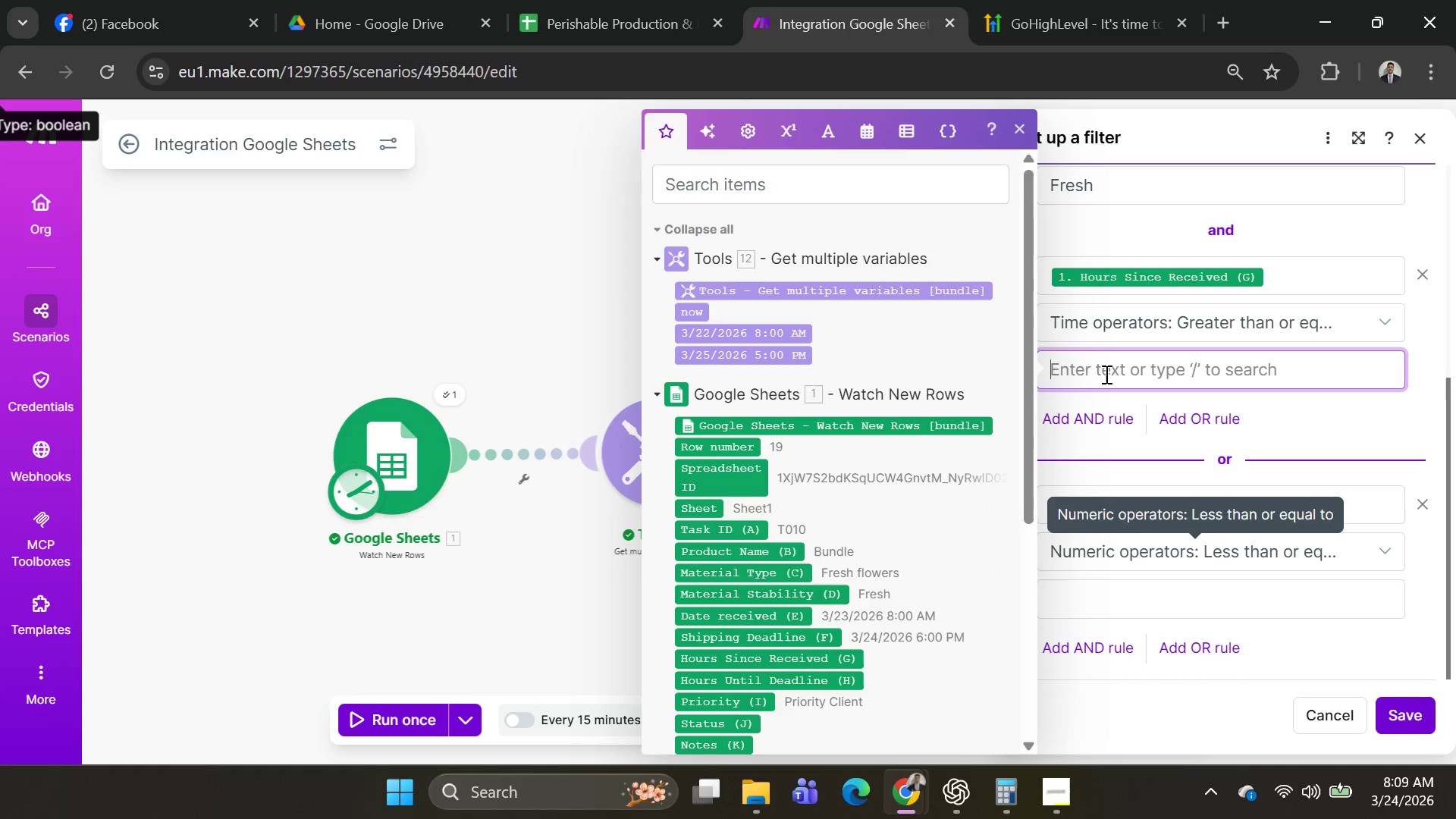 
key(Control+V)
 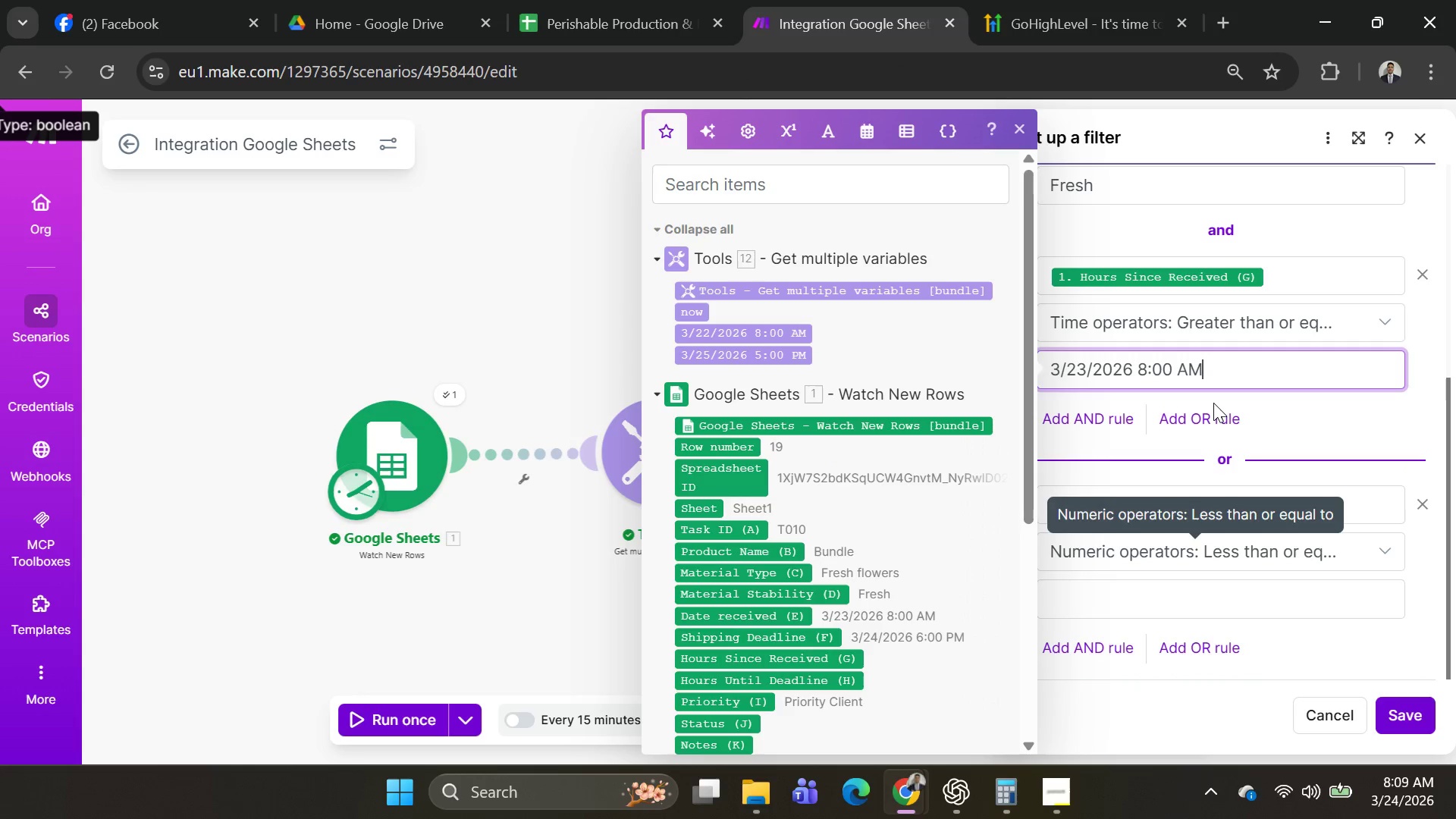 
scroll: coordinate [1213, 403], scroll_direction: down, amount: 1.0
 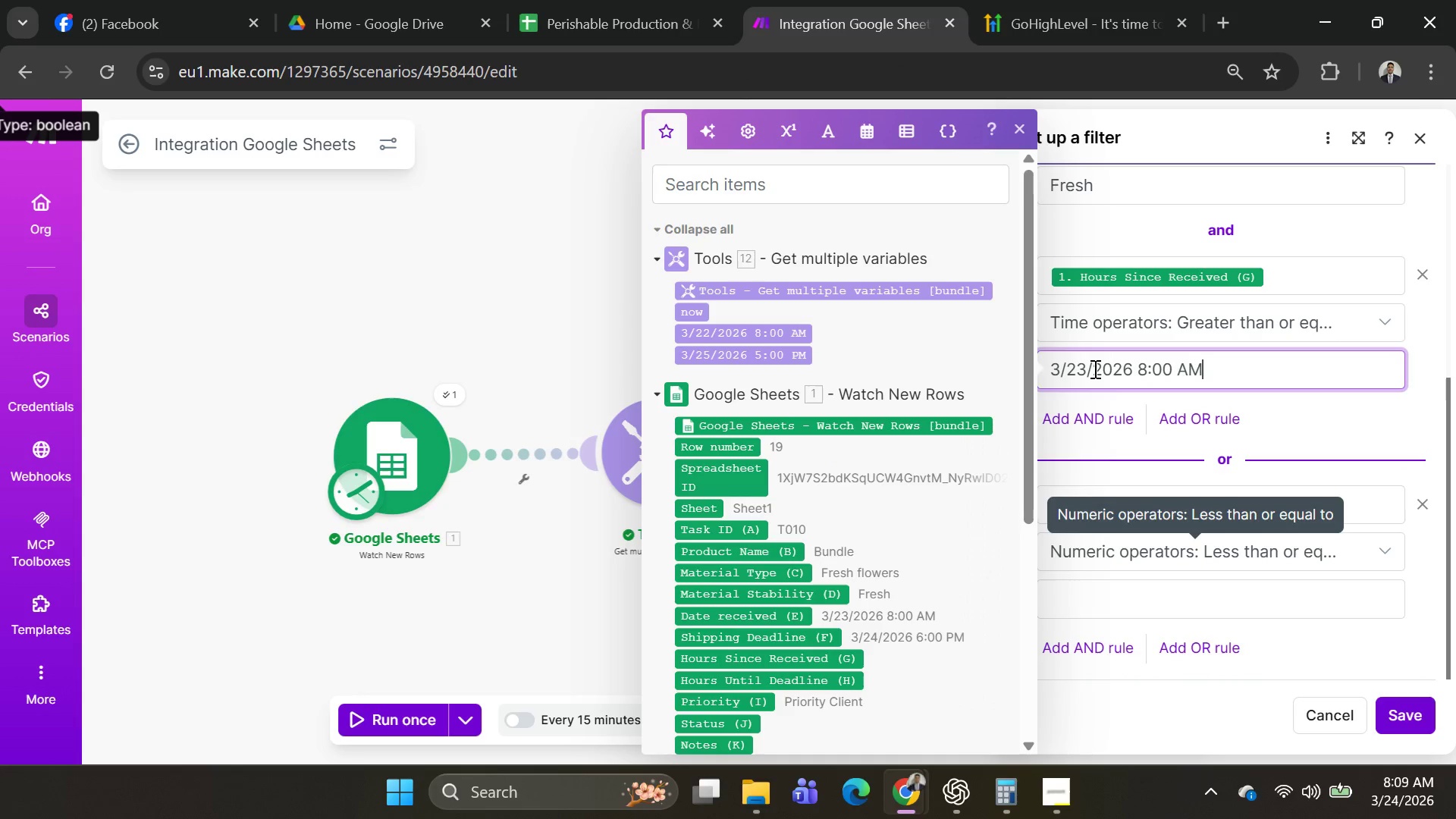 
key(Alt+AltLeft)
 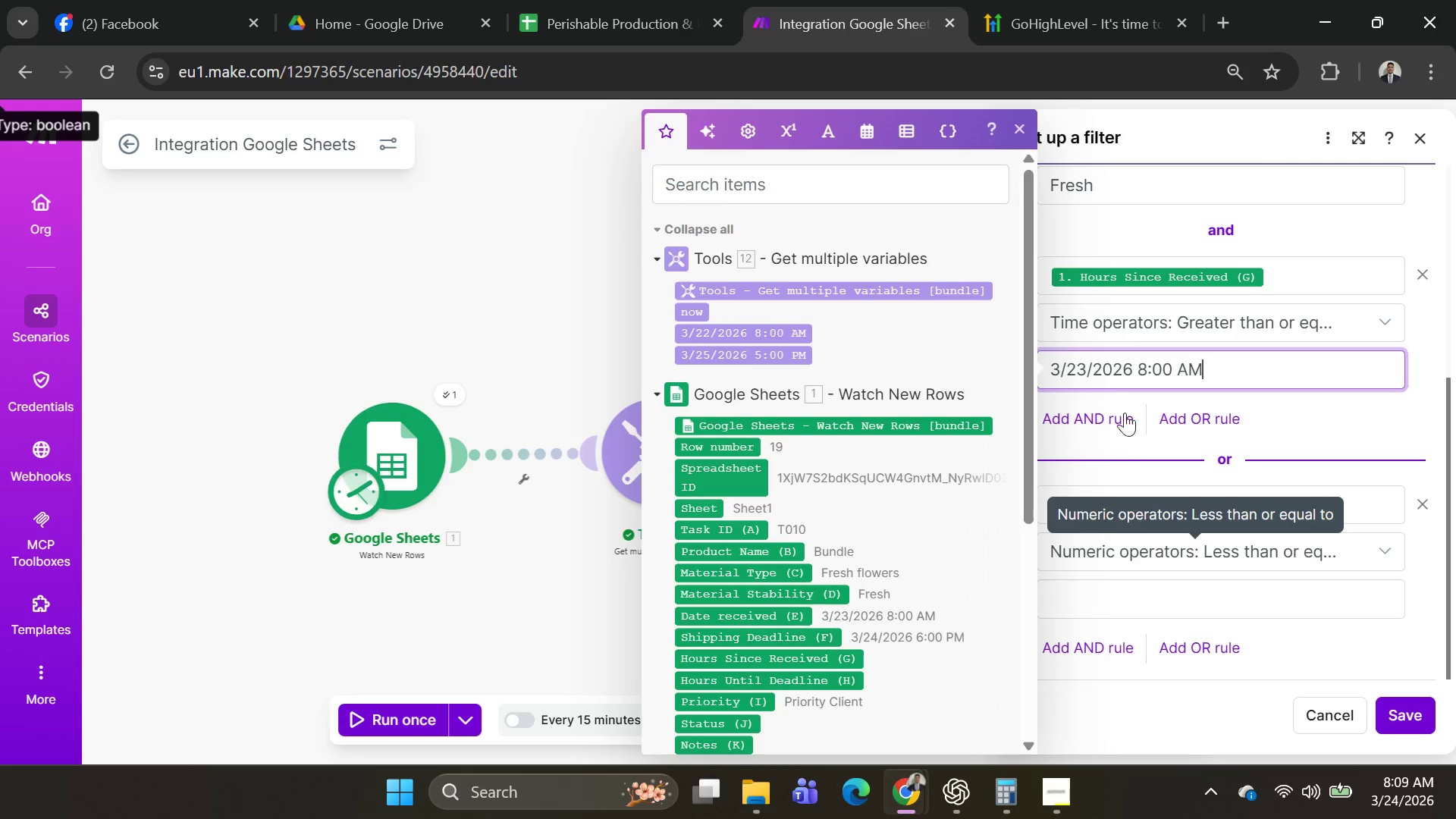 
key(Alt+Tab)
 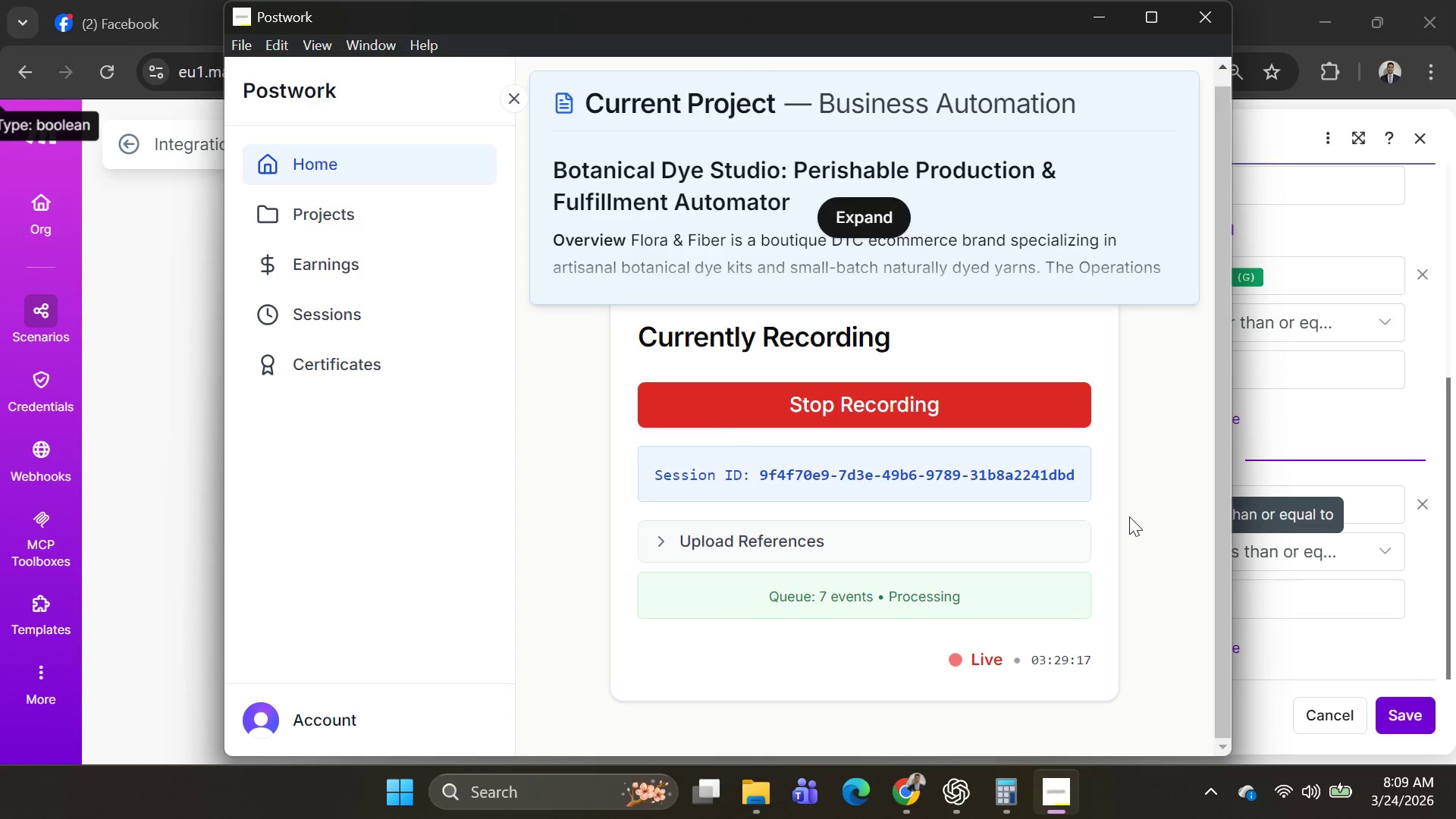 
key(Alt+AltLeft)
 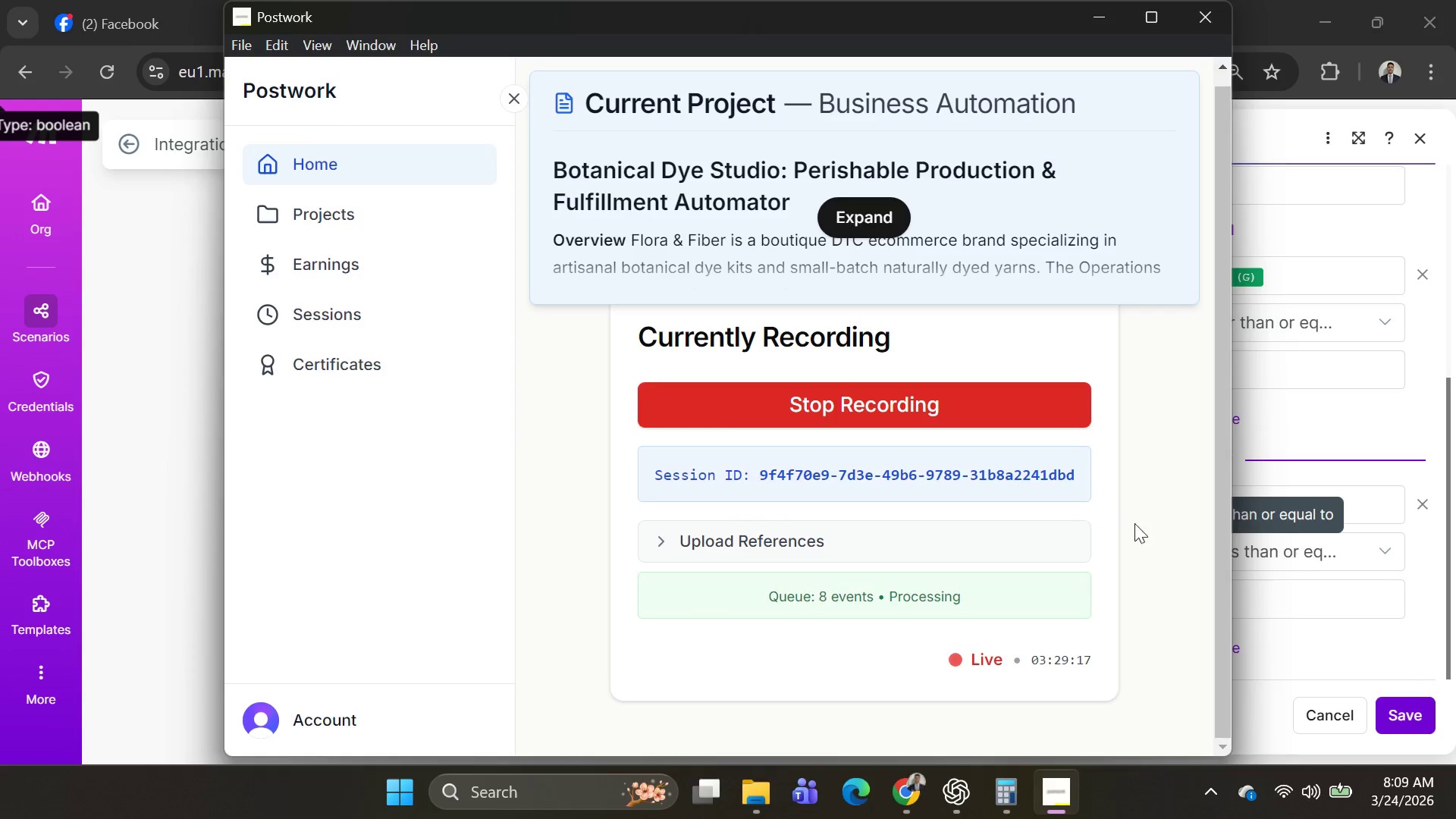 
key(Alt+Tab)
 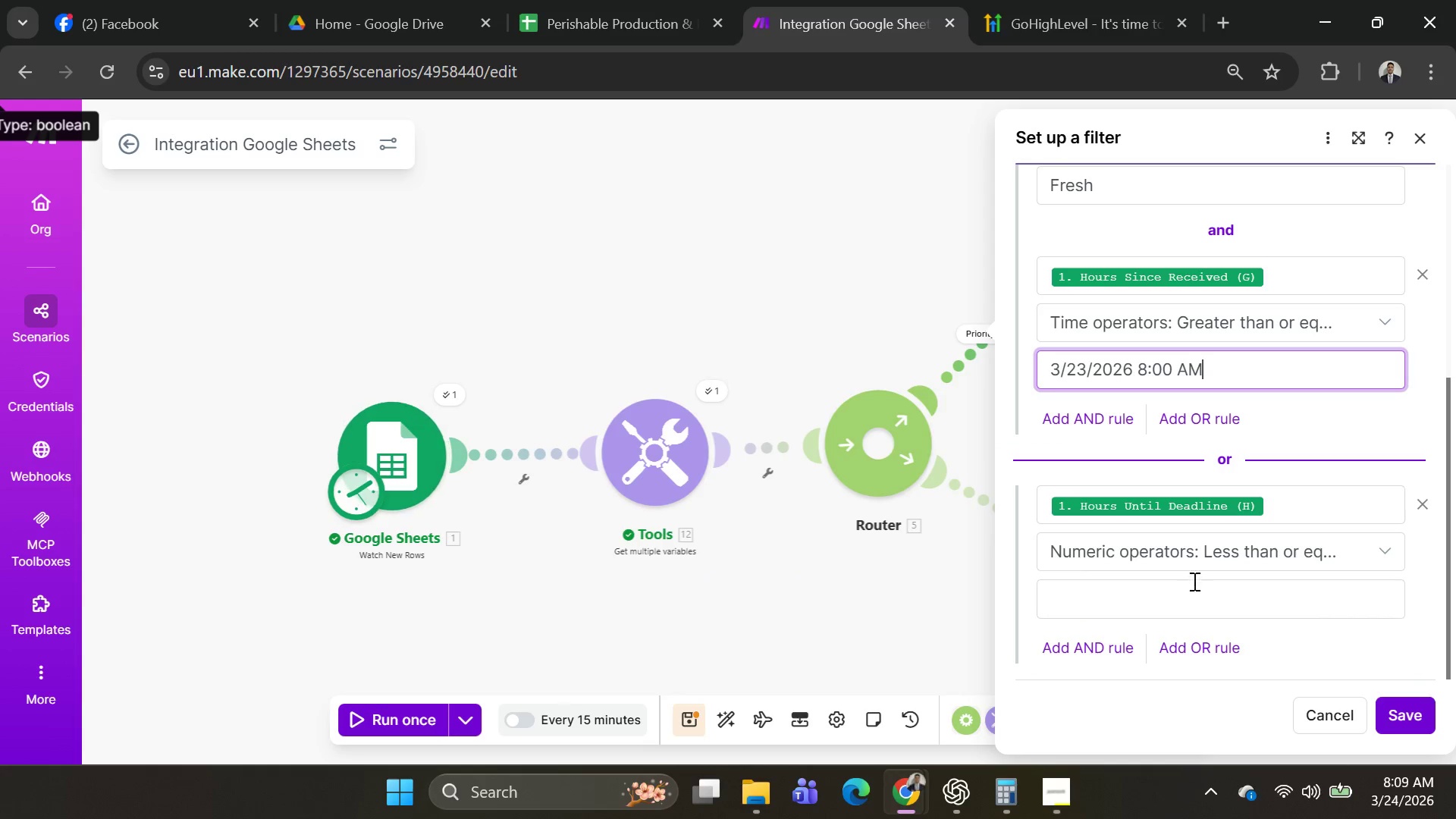 
left_click([1192, 586])
 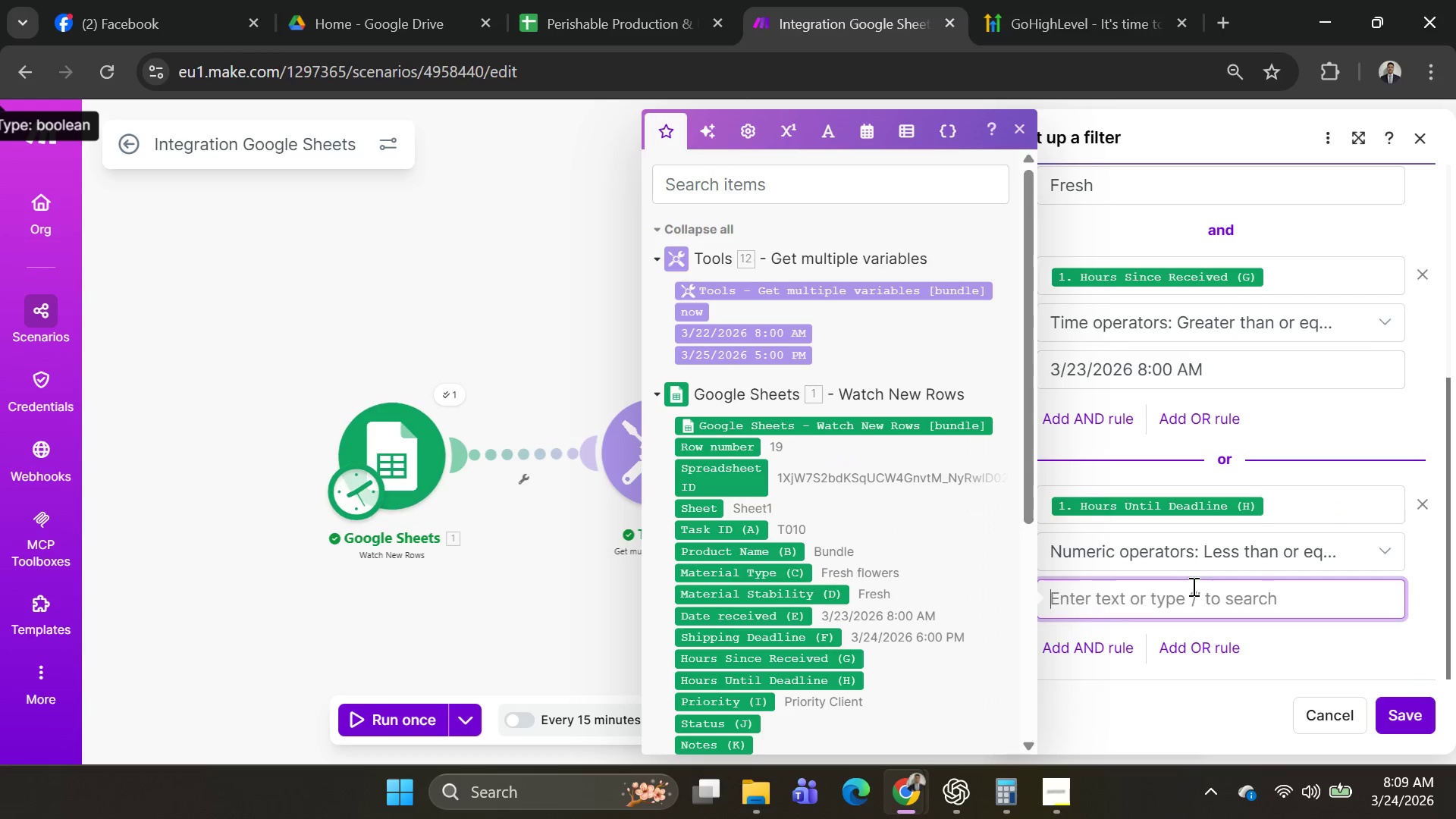 
key(Alt+AltLeft)
 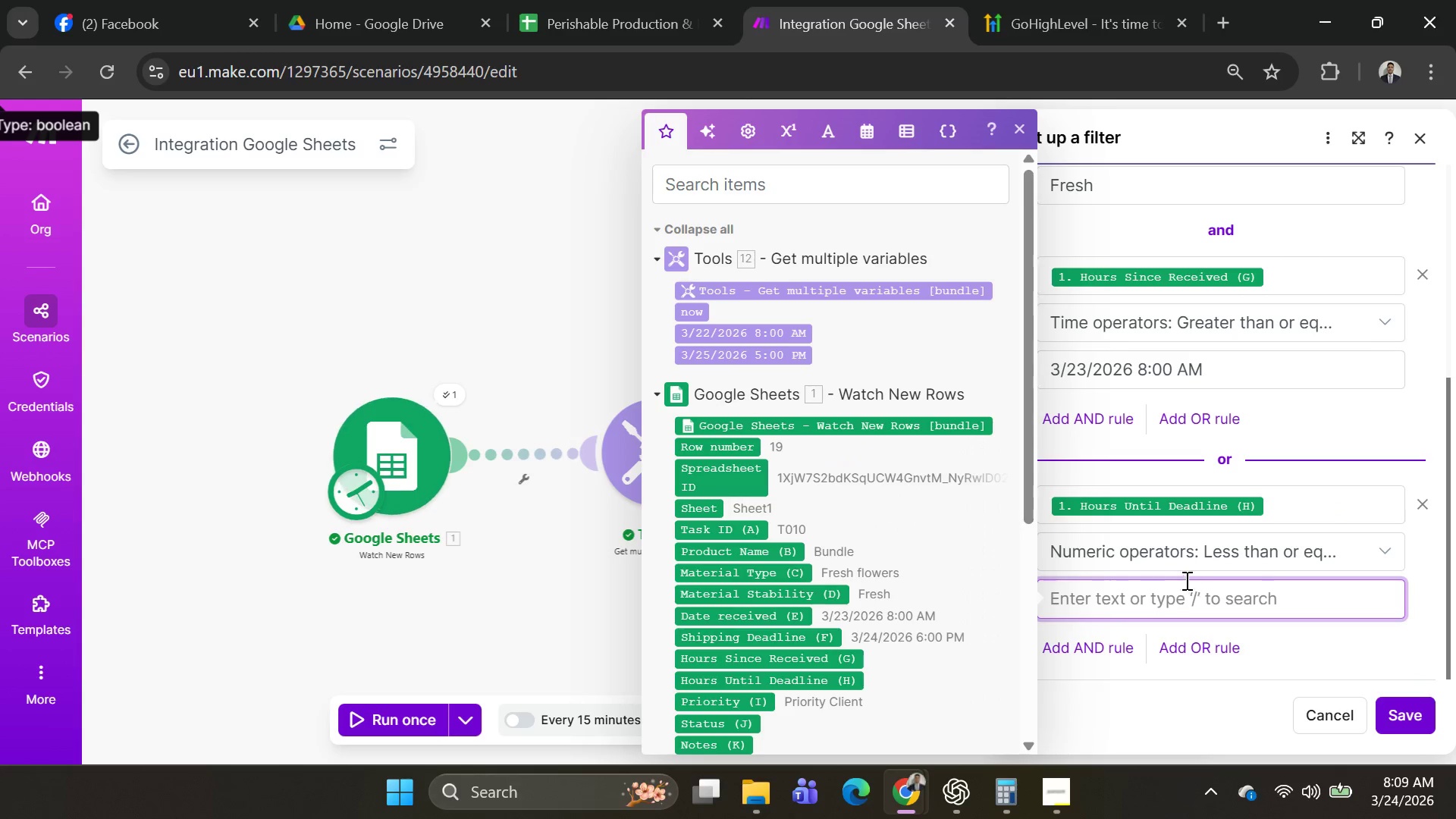 
key(Alt+Tab)